 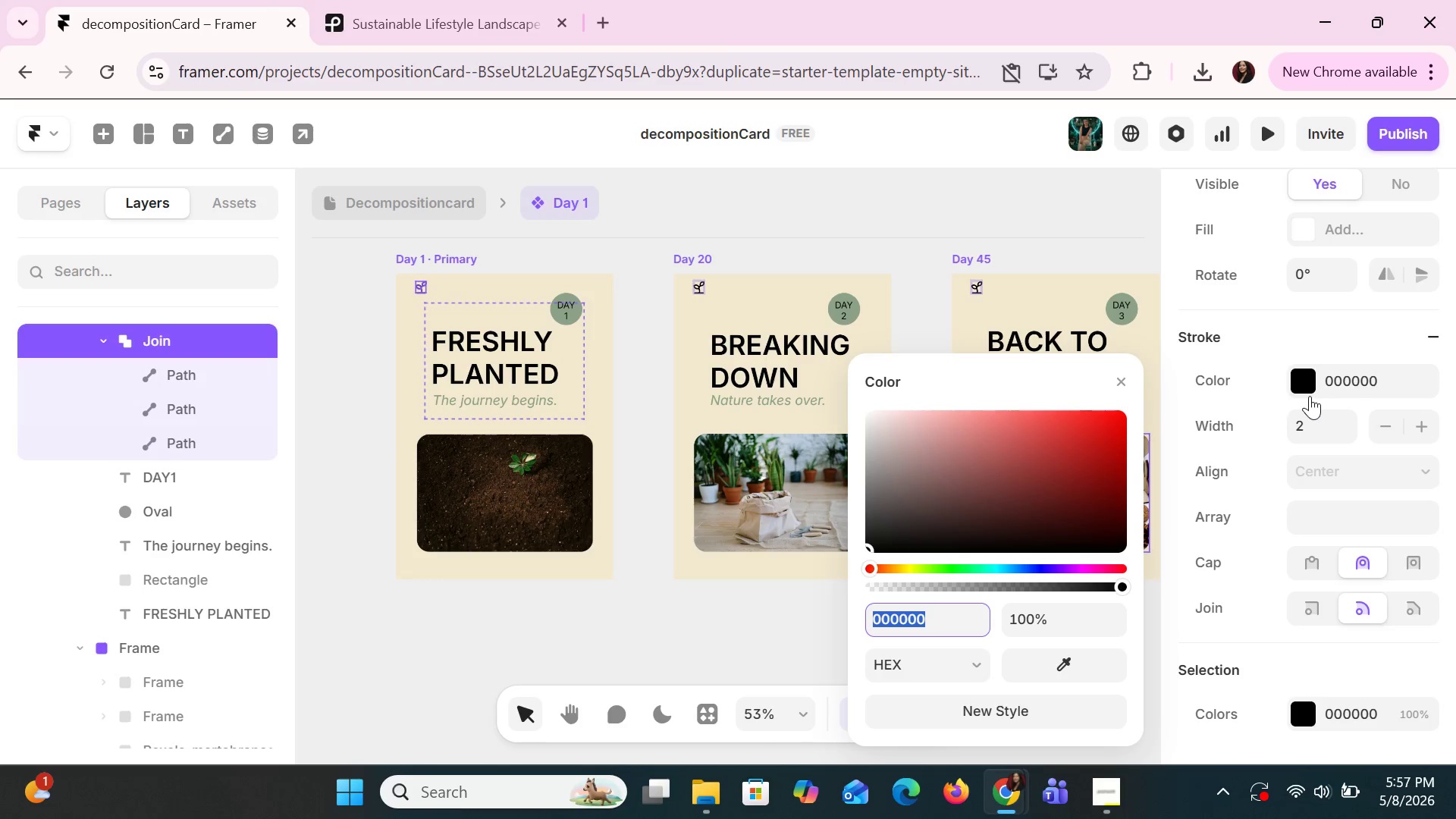 
left_click([1310, 396])
 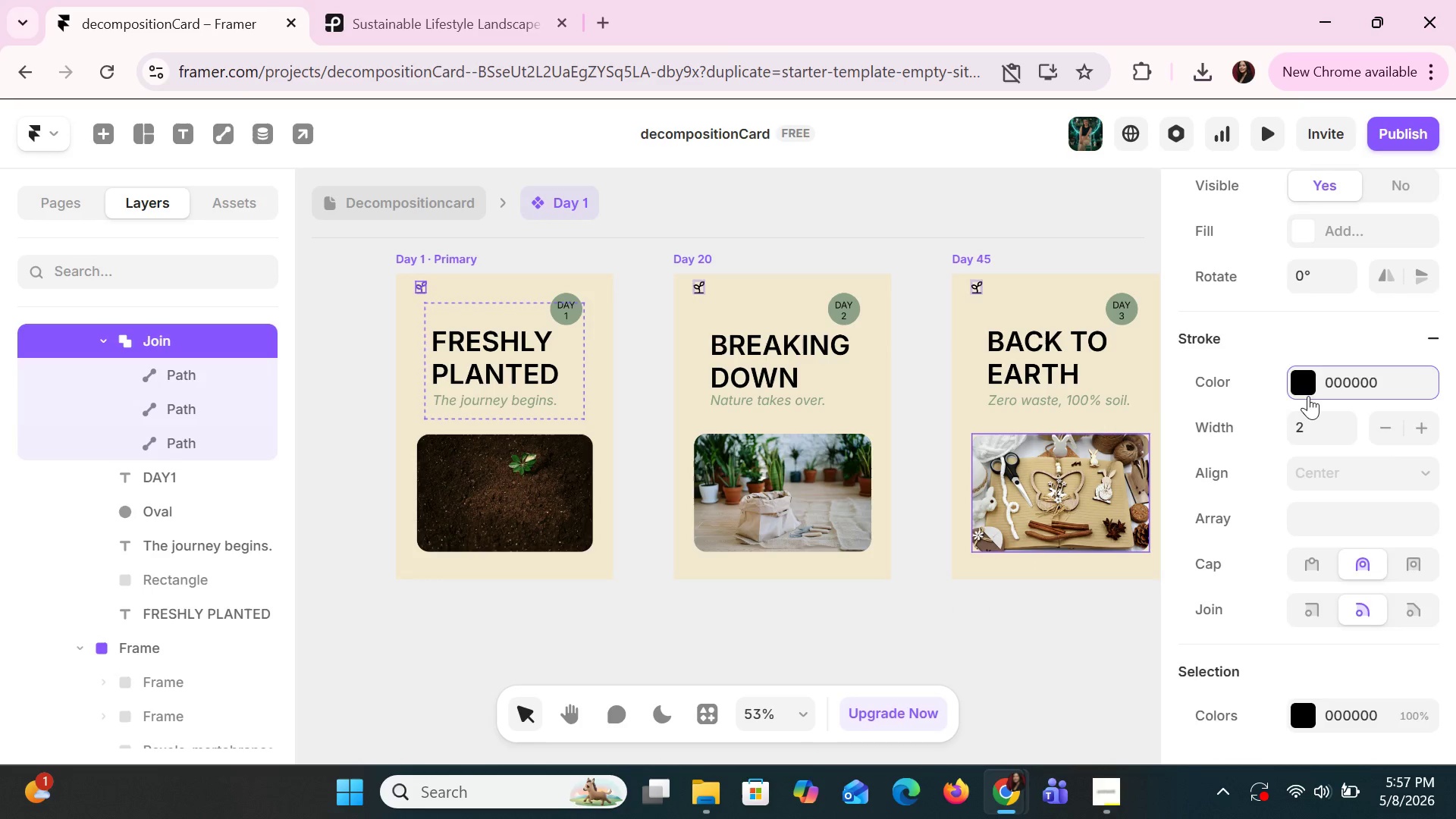 
scroll: coordinate [1308, 396], scroll_direction: up, amount: 2.0
 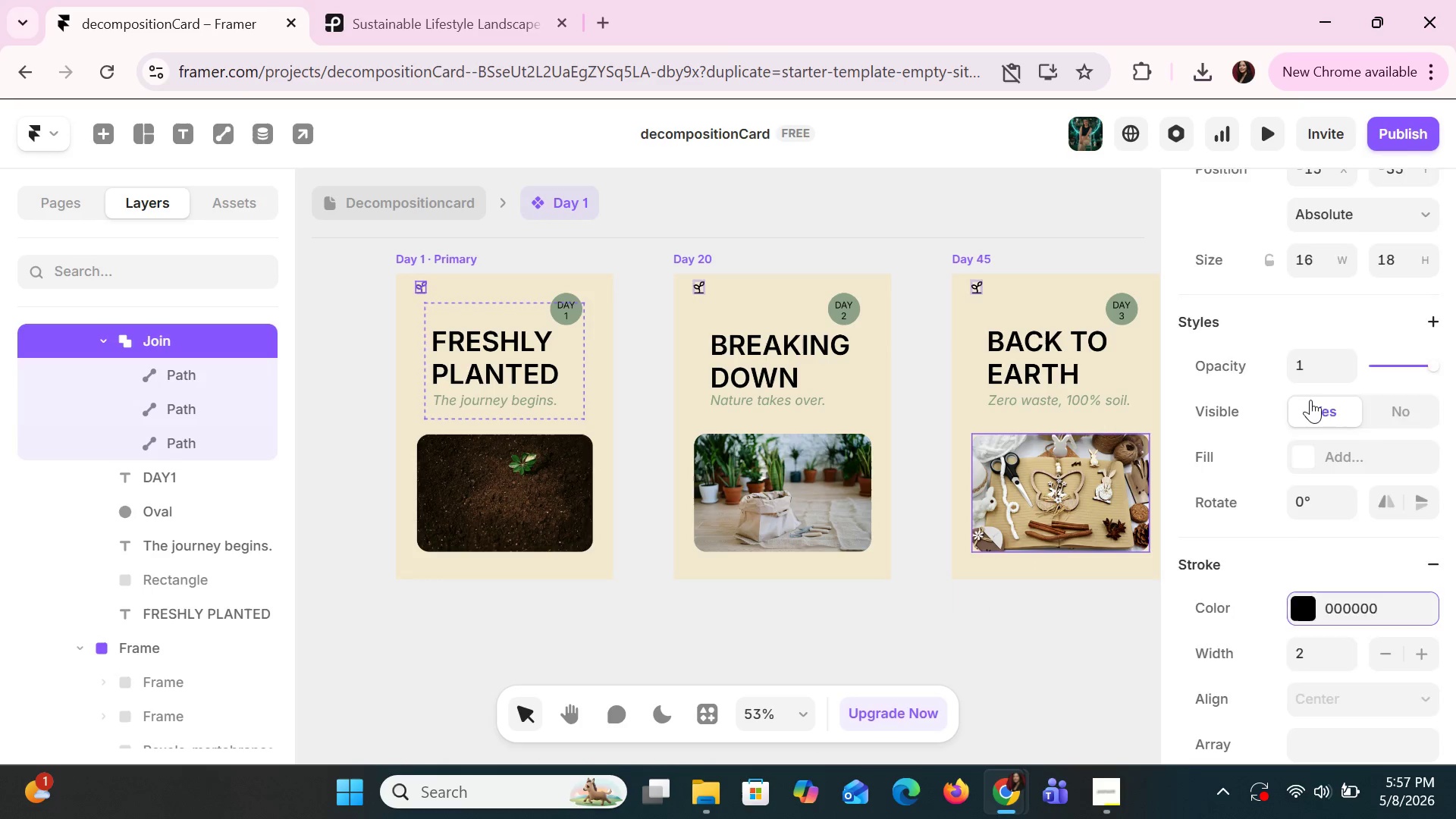 
scroll: coordinate [1327, 410], scroll_direction: down, amount: 5.0
 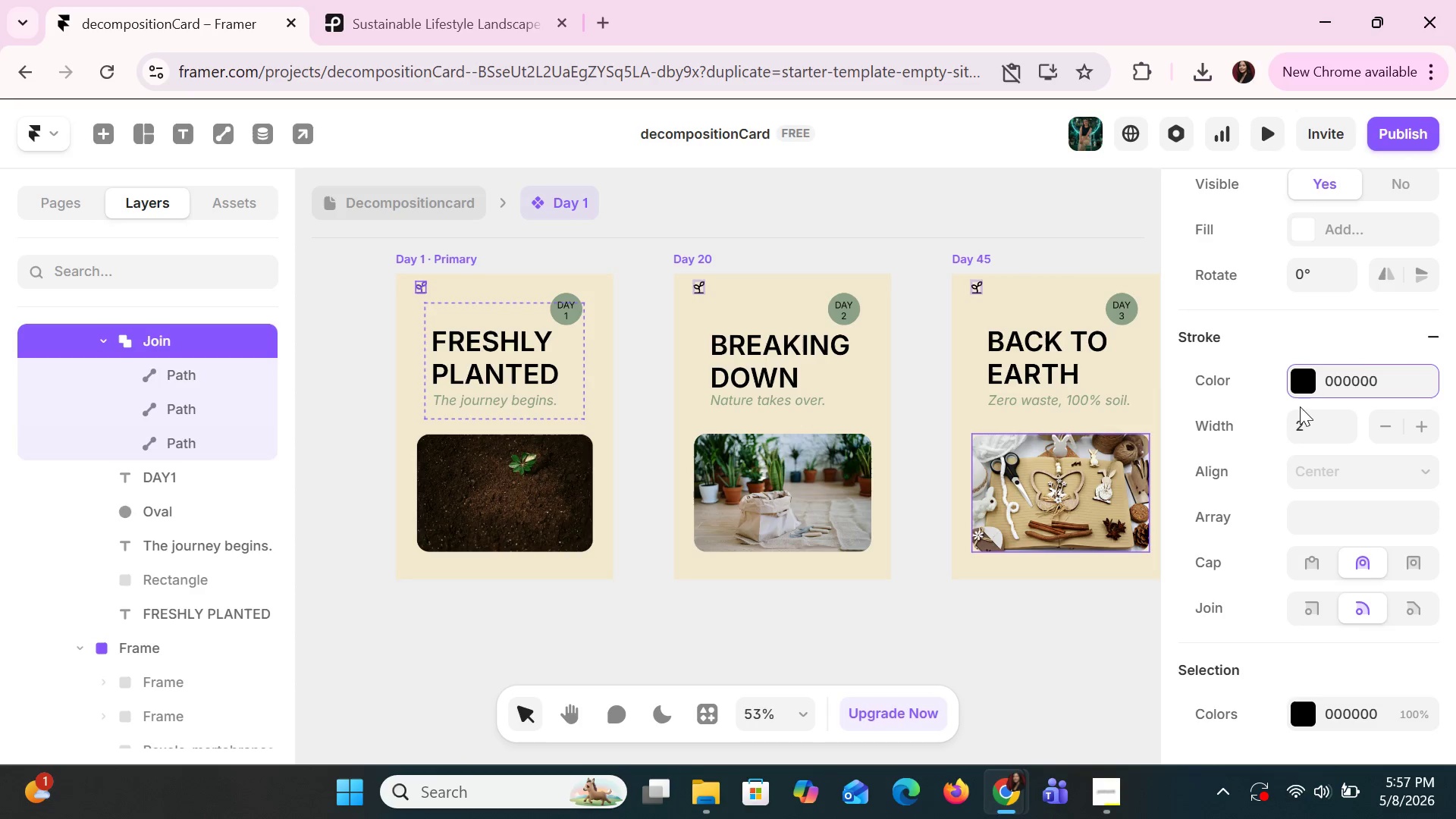 
wait(5.7)
 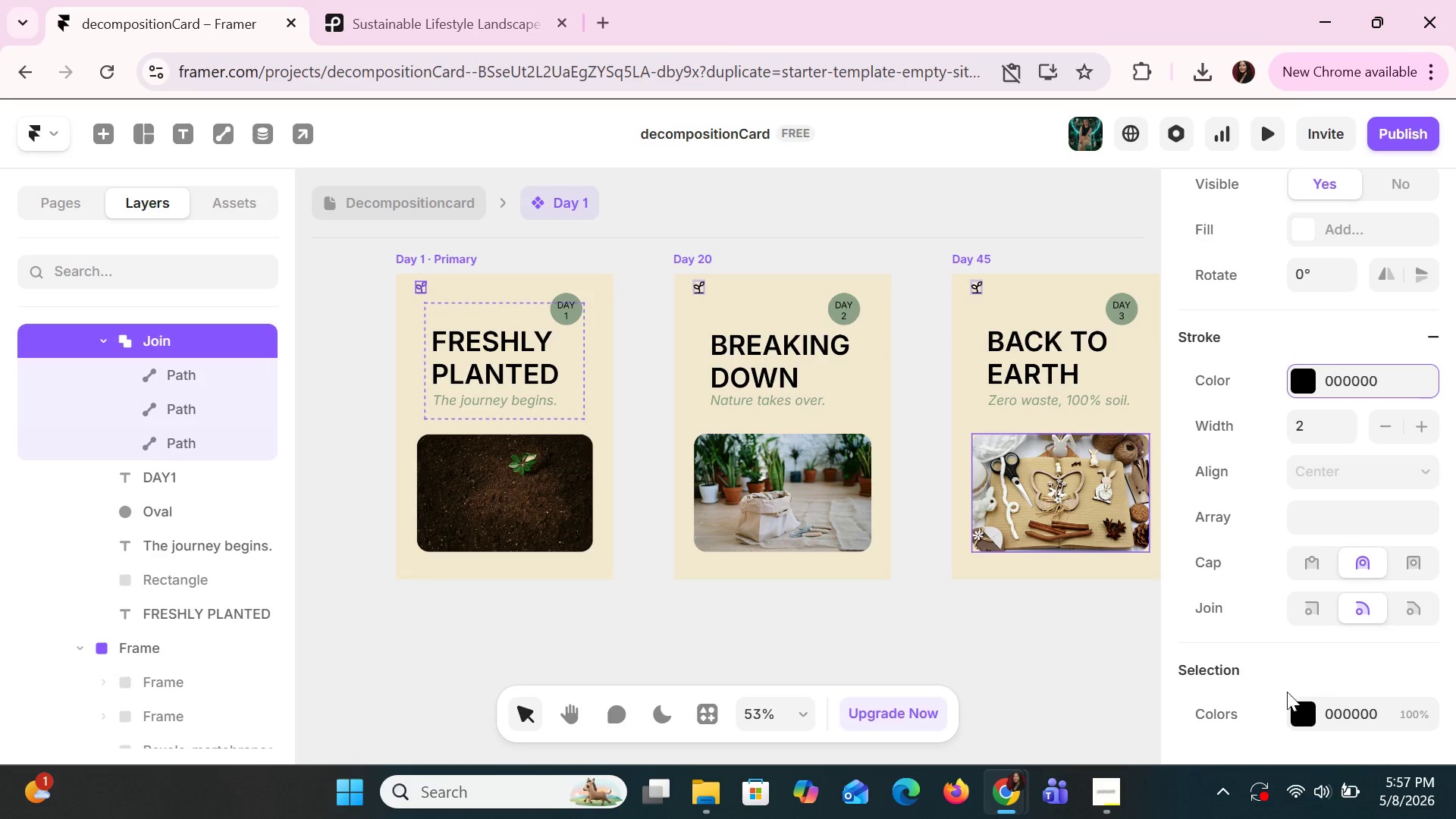 
key(Control+V)
 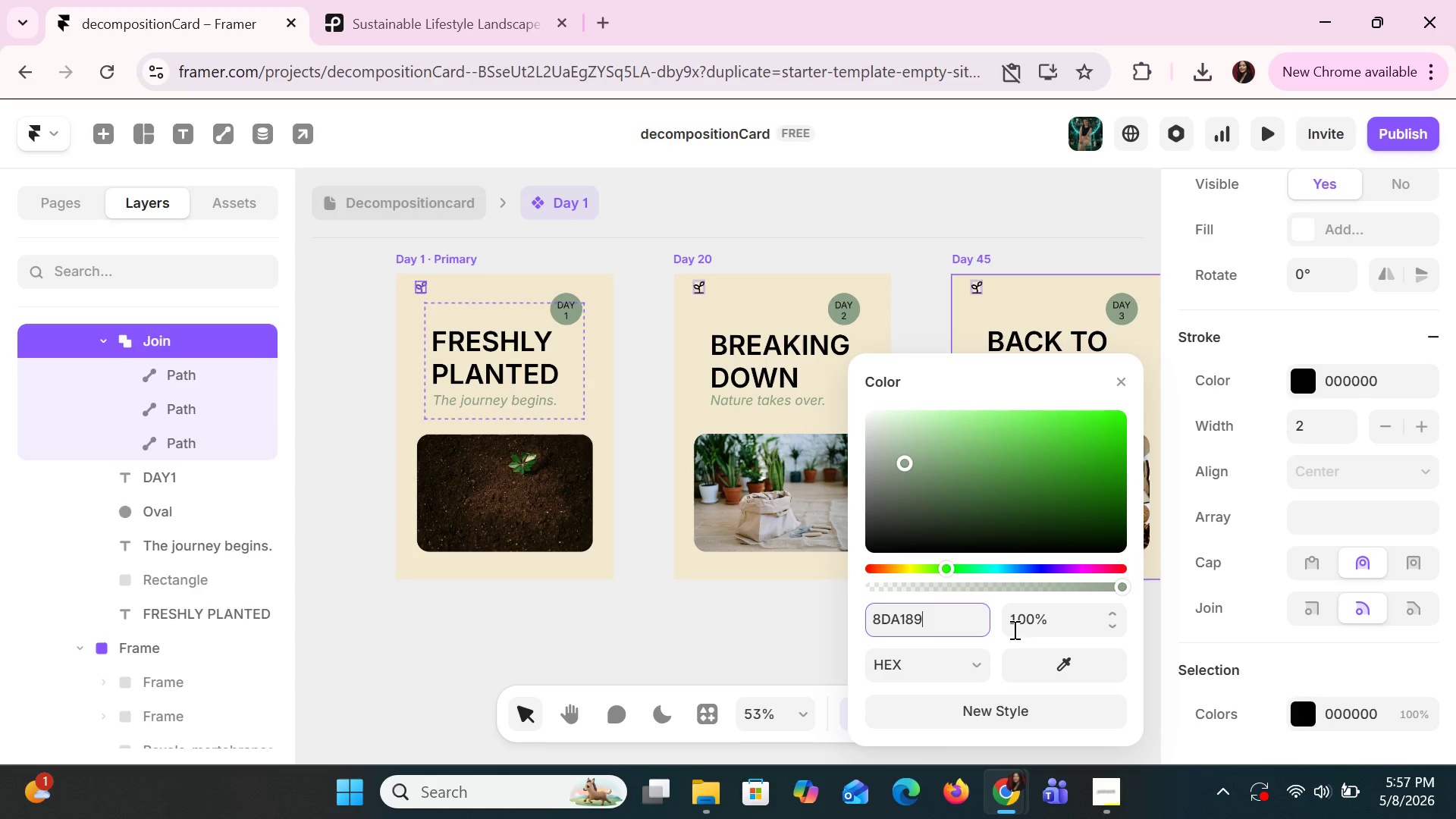 
key(Enter)
 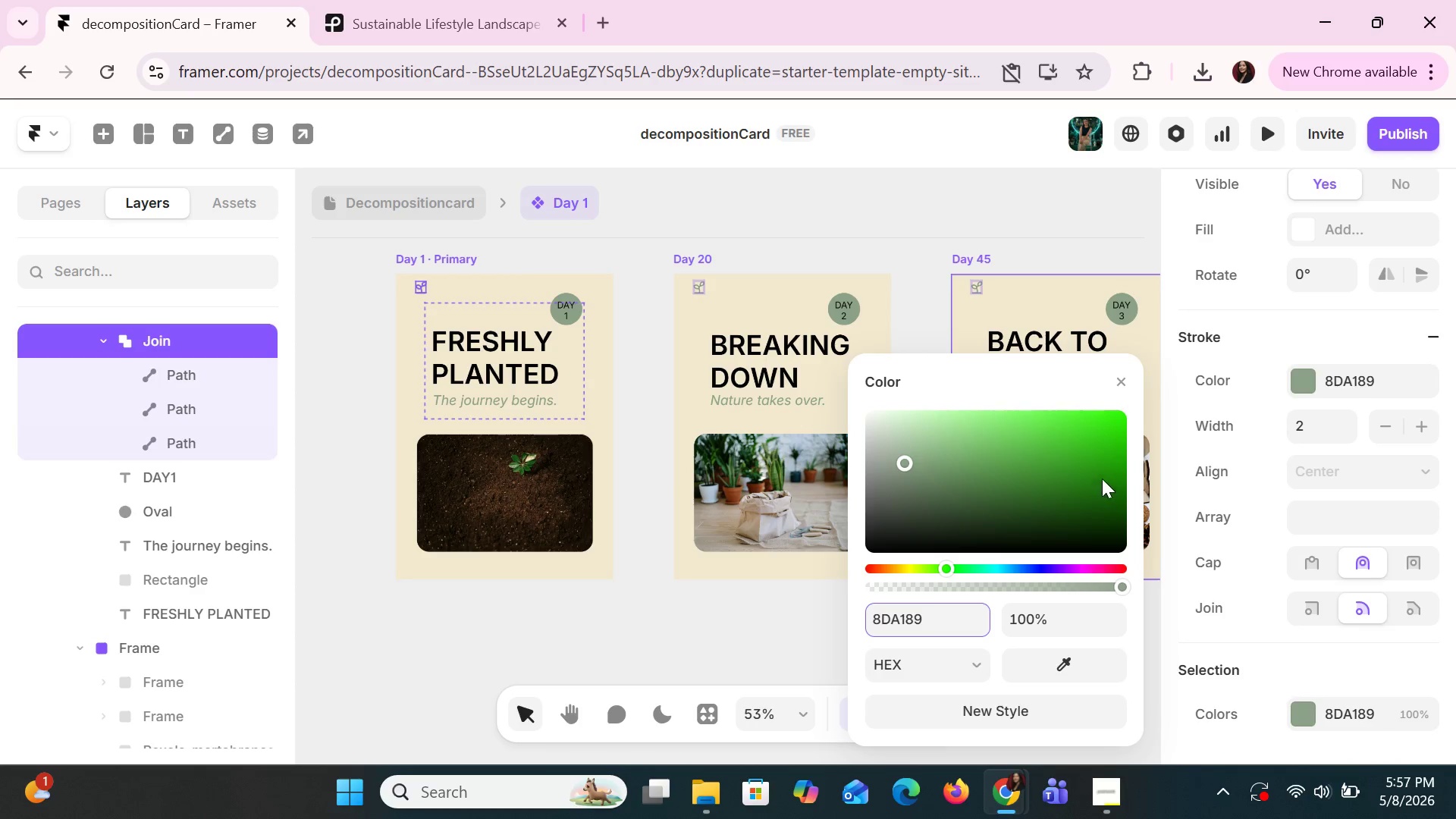 
left_click([1128, 379])
 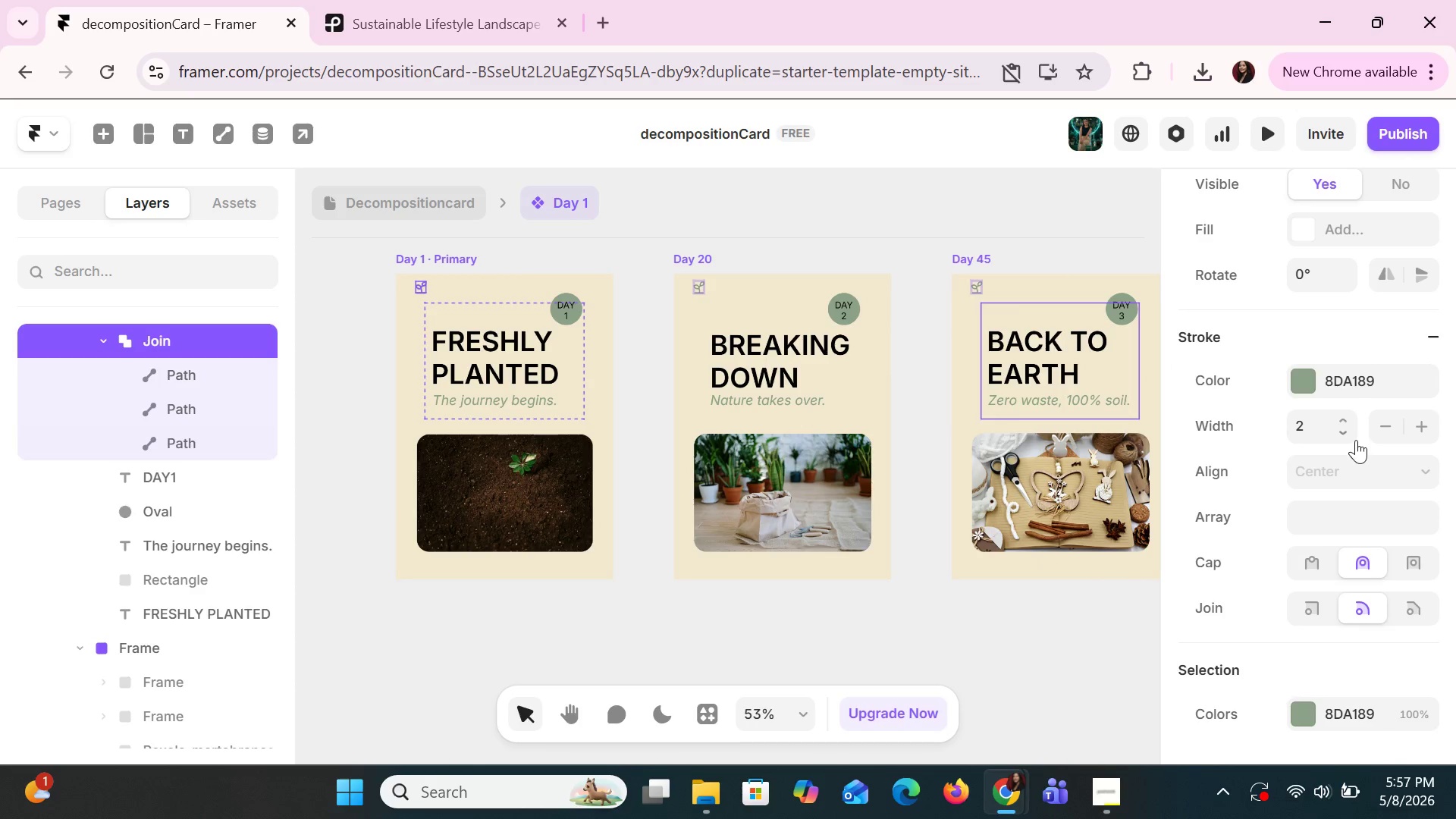 
scroll: coordinate [1407, 596], scroll_direction: down, amount: 4.0
 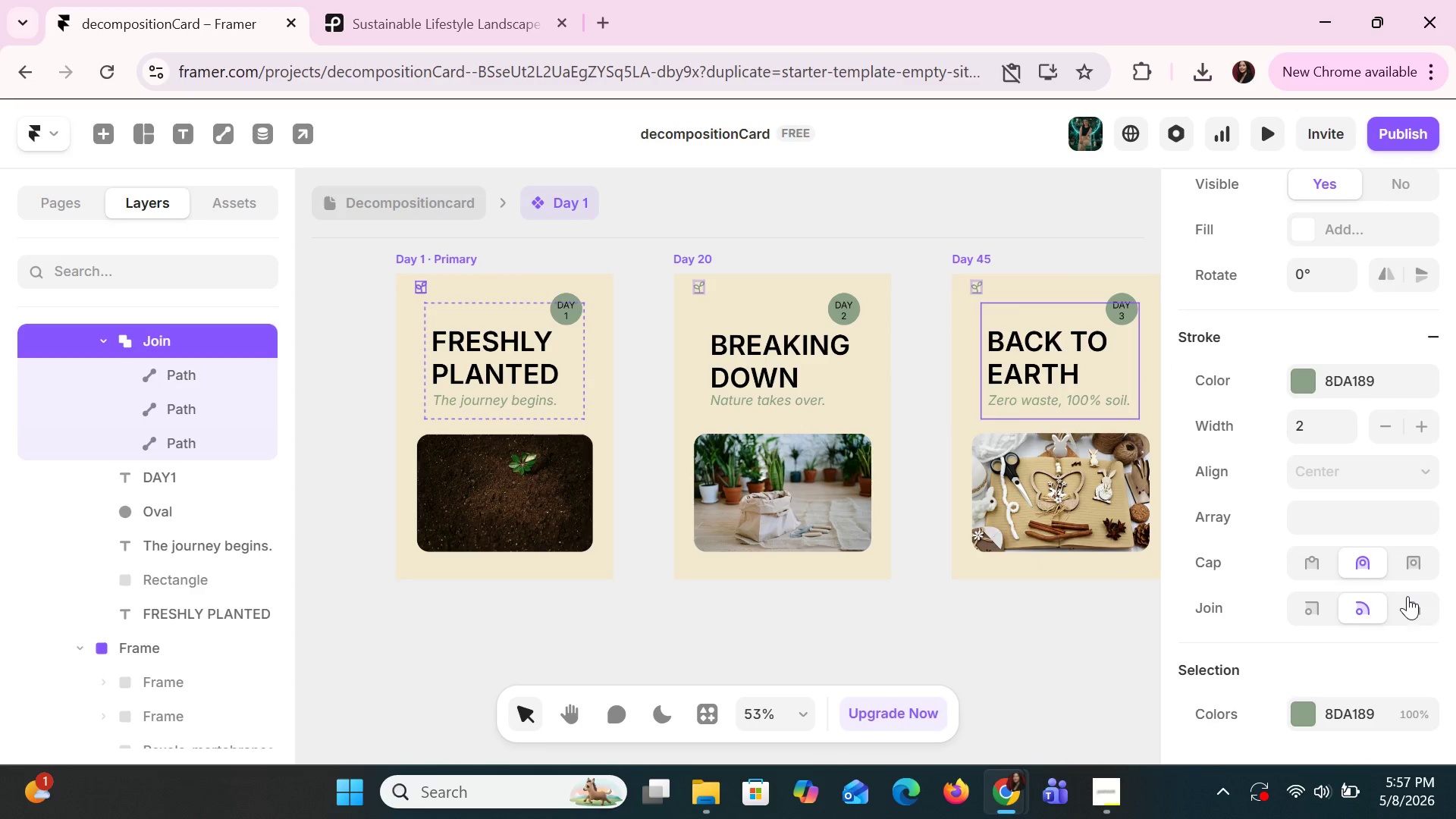 
scroll: coordinate [1335, 398], scroll_direction: up, amount: 4.0
 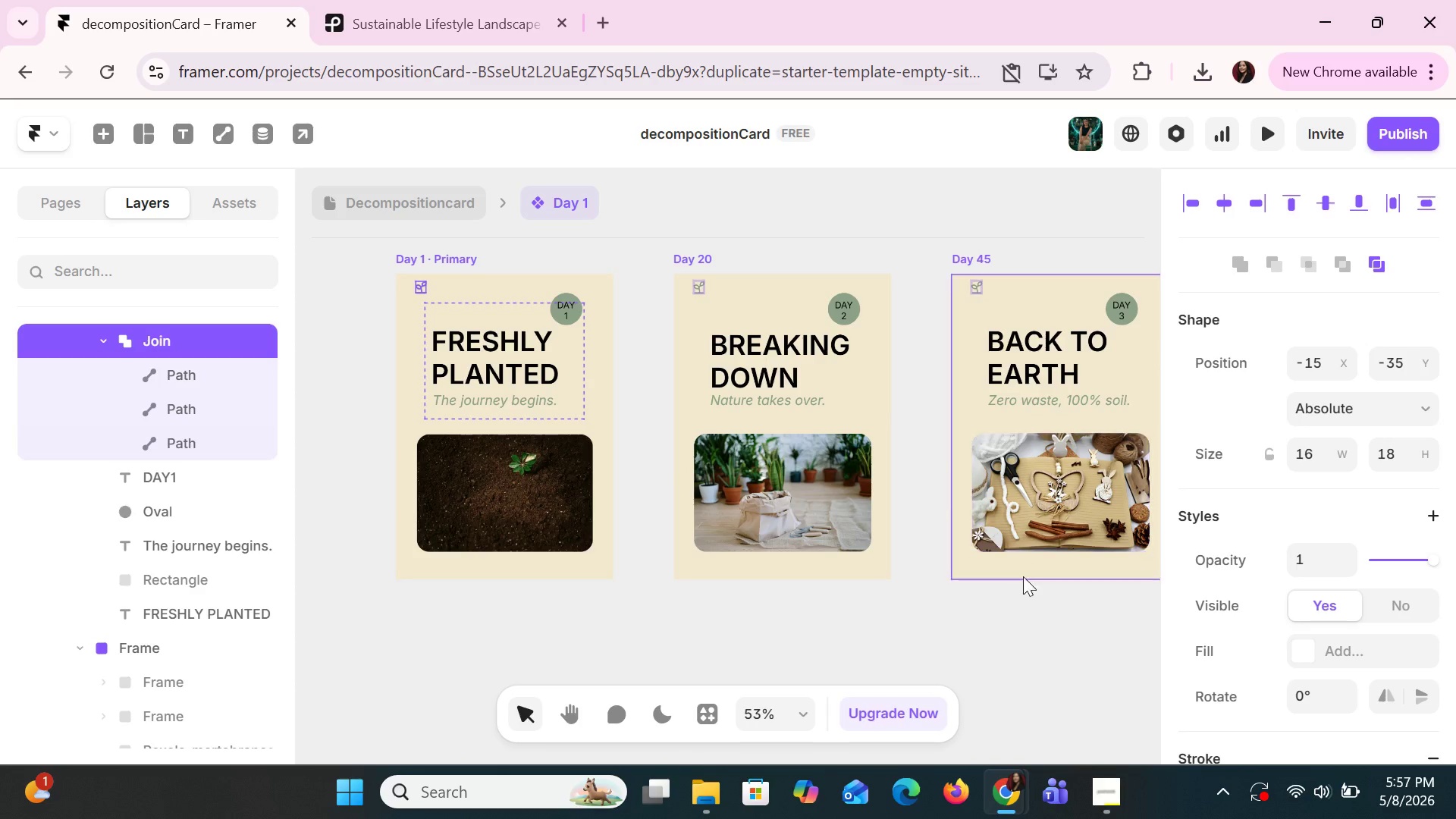 
left_click([1011, 626])
 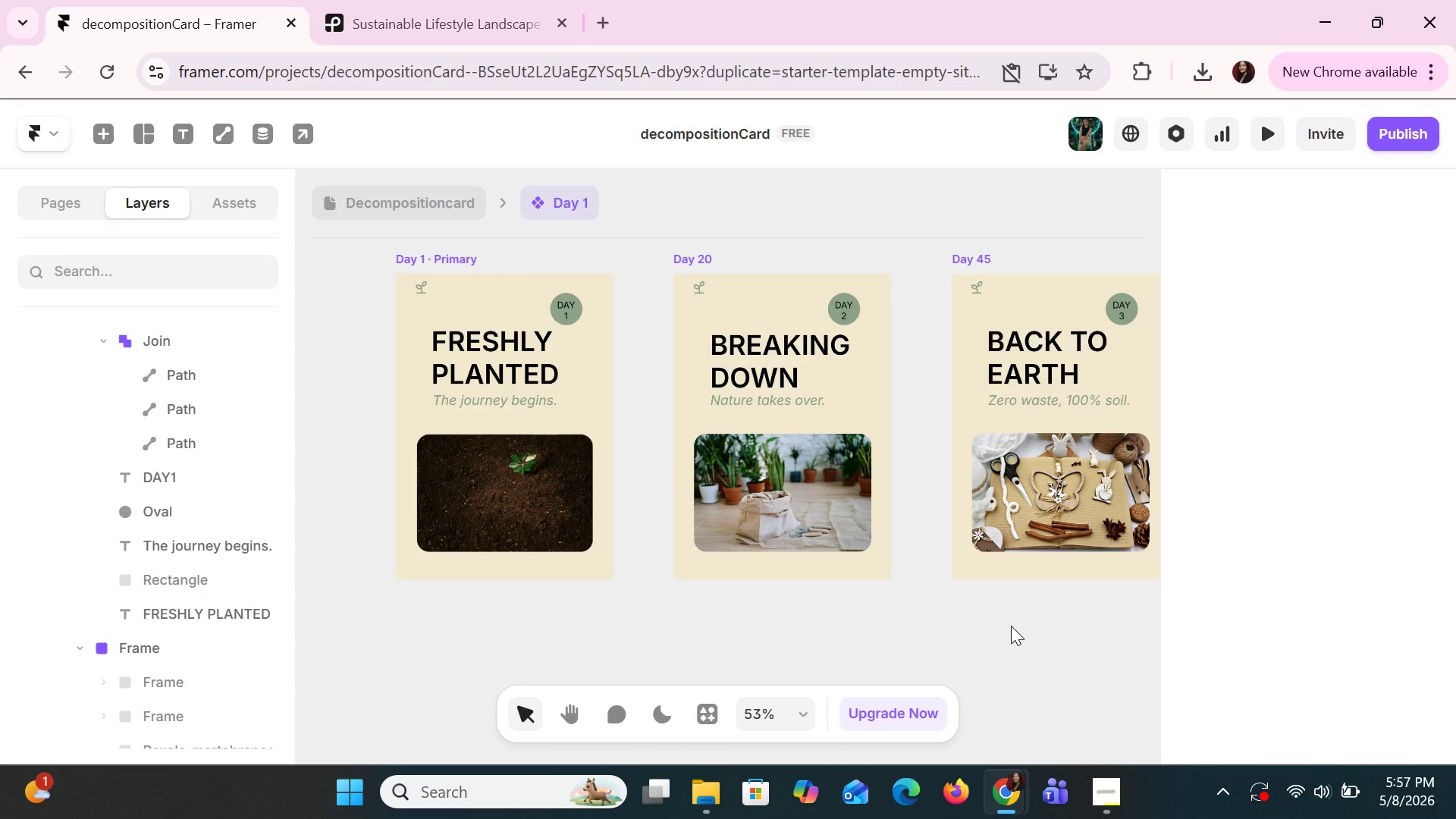 
key(Alt+AltLeft)
 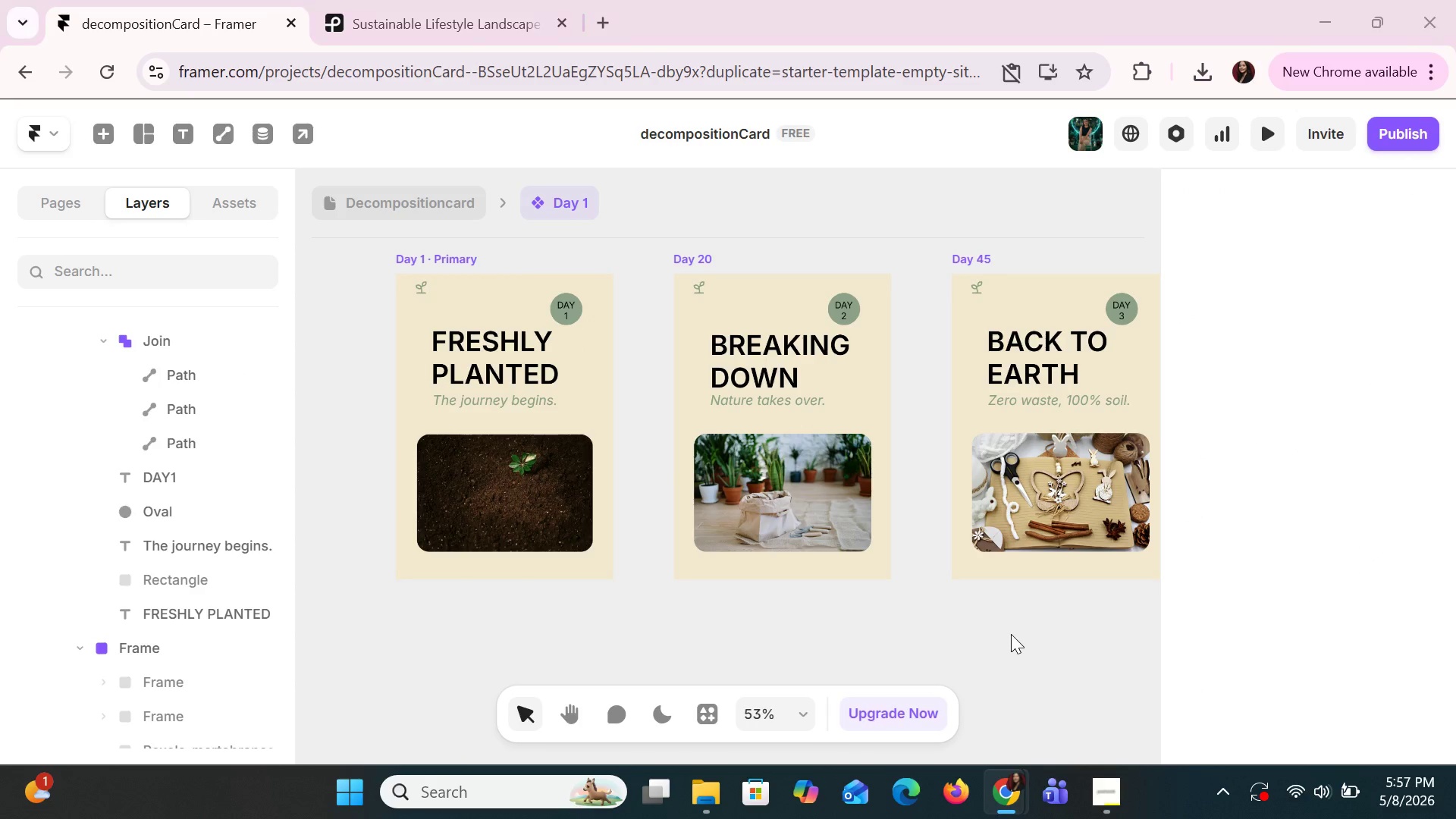 
key(Alt+Tab)